 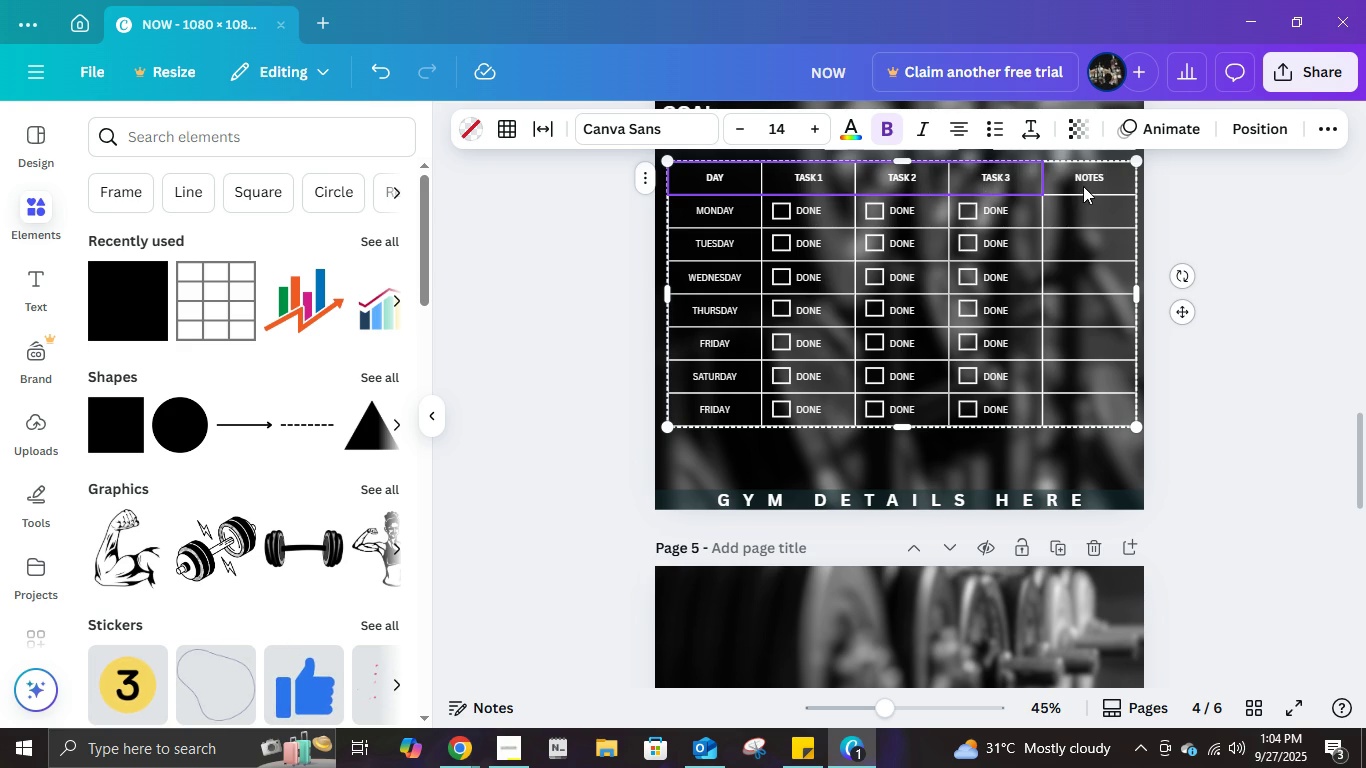 
double_click([1083, 186])
 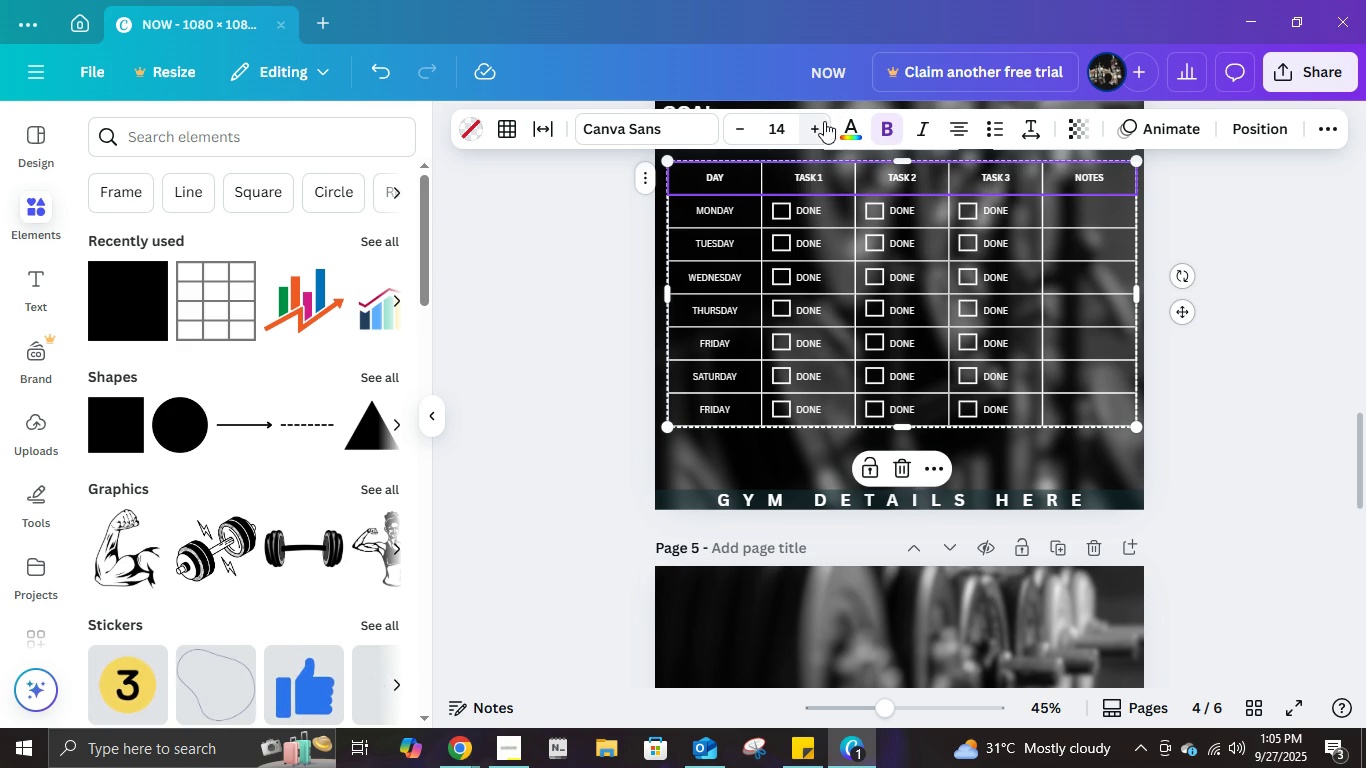 
double_click([820, 123])
 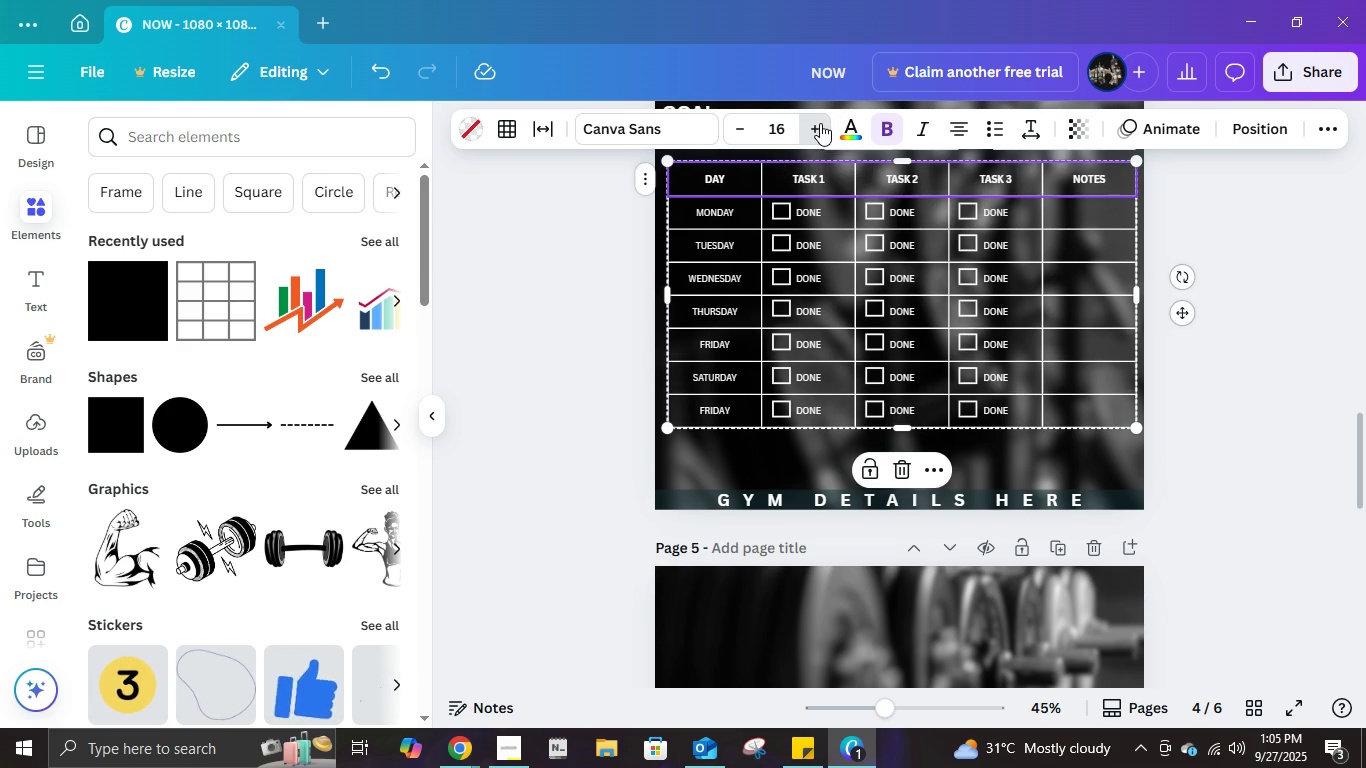 
triple_click([820, 123])
 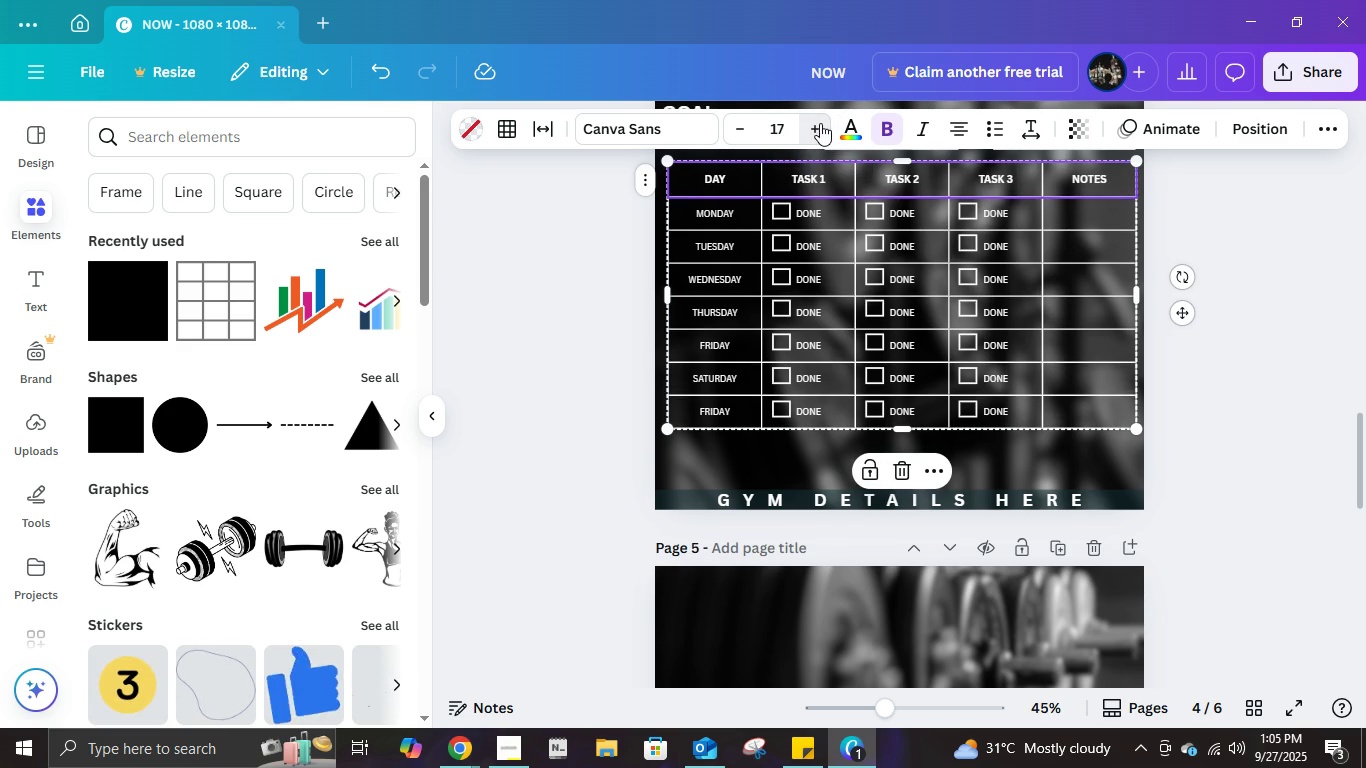 
triple_click([820, 123])
 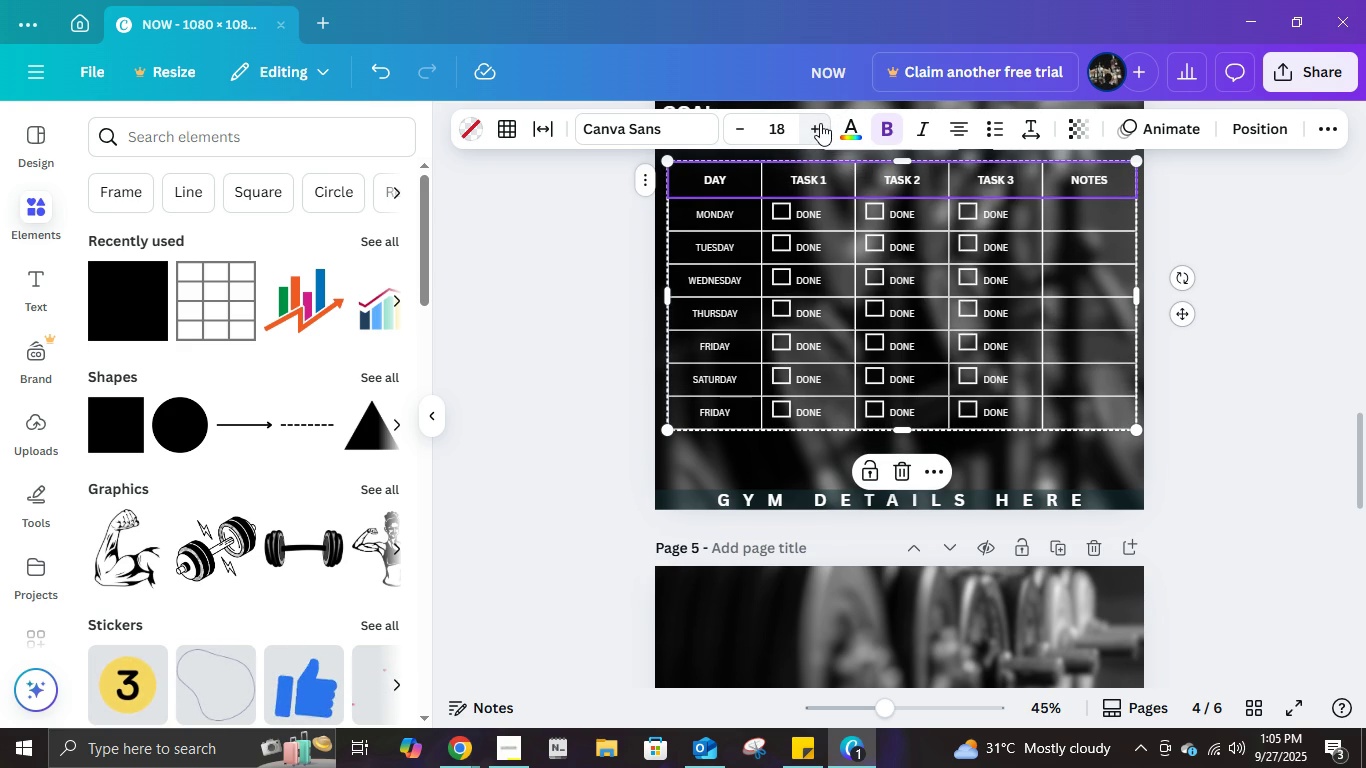 
left_click([820, 123])
 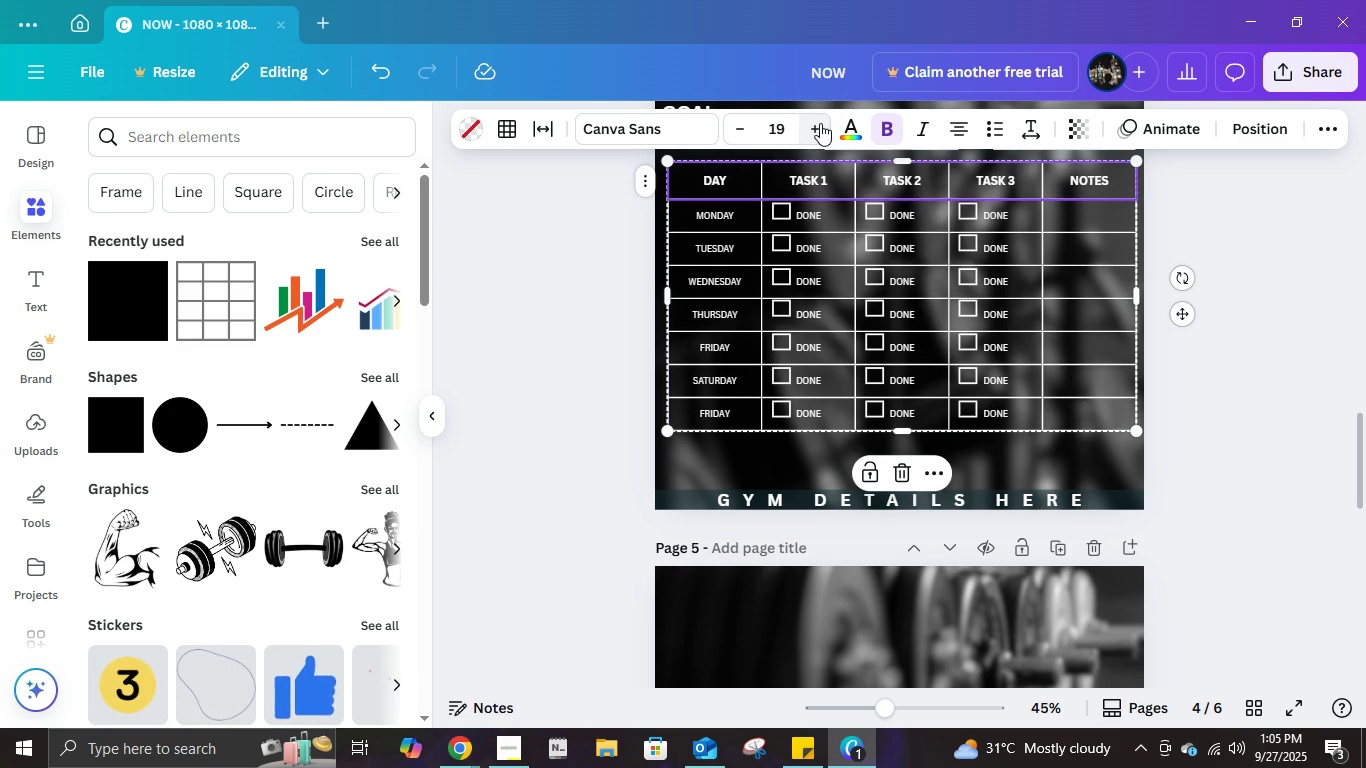 
left_click([820, 123])
 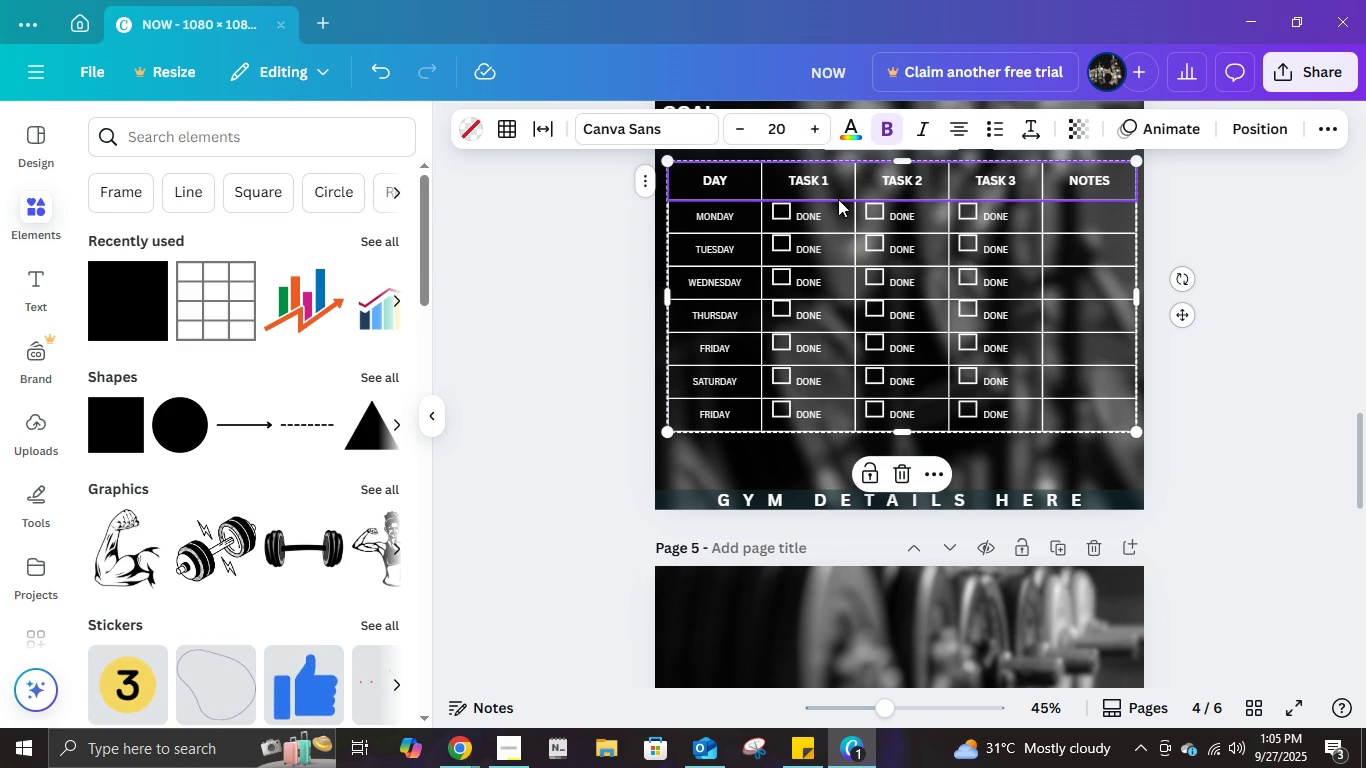 
left_click([1168, 186])
 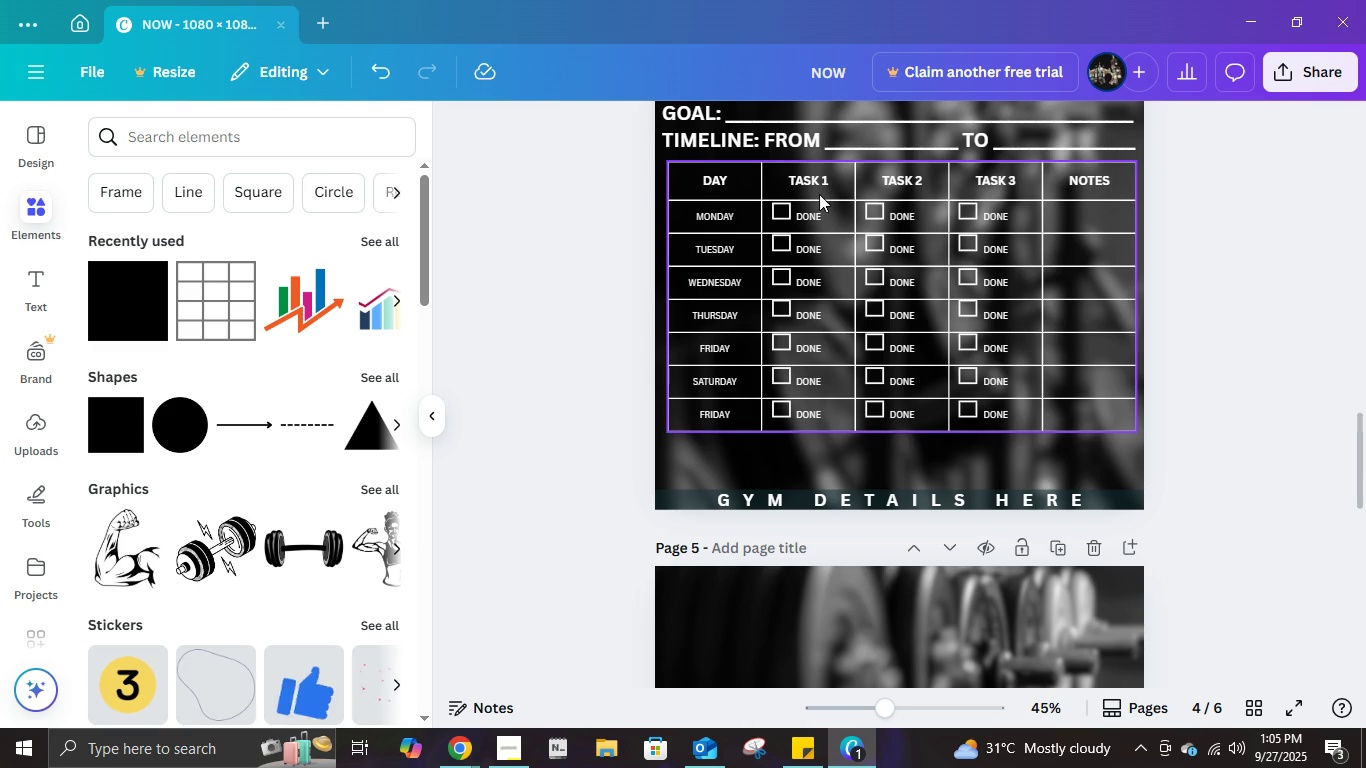 
left_click([819, 194])